 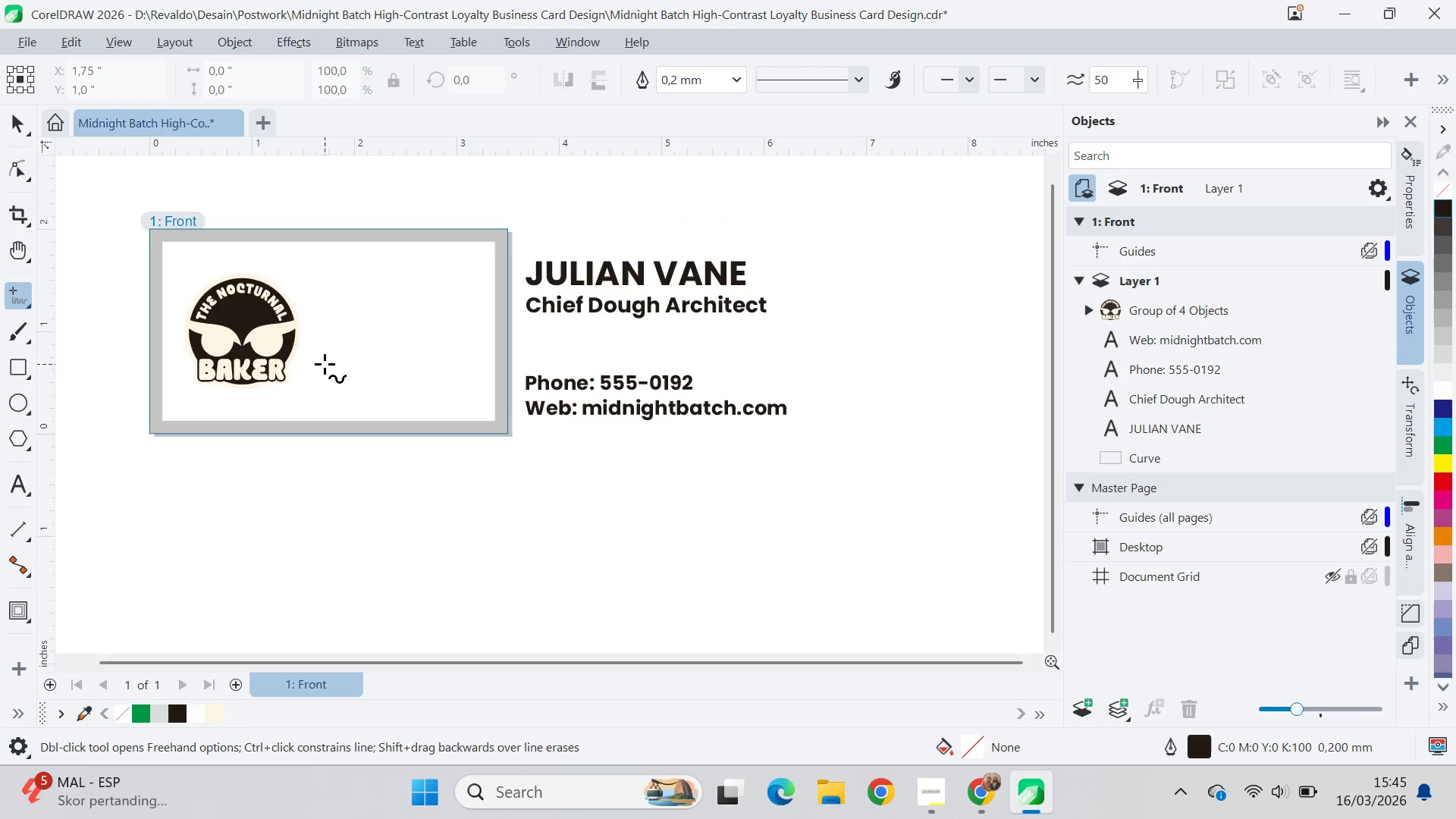 
left_click([331, 372])
 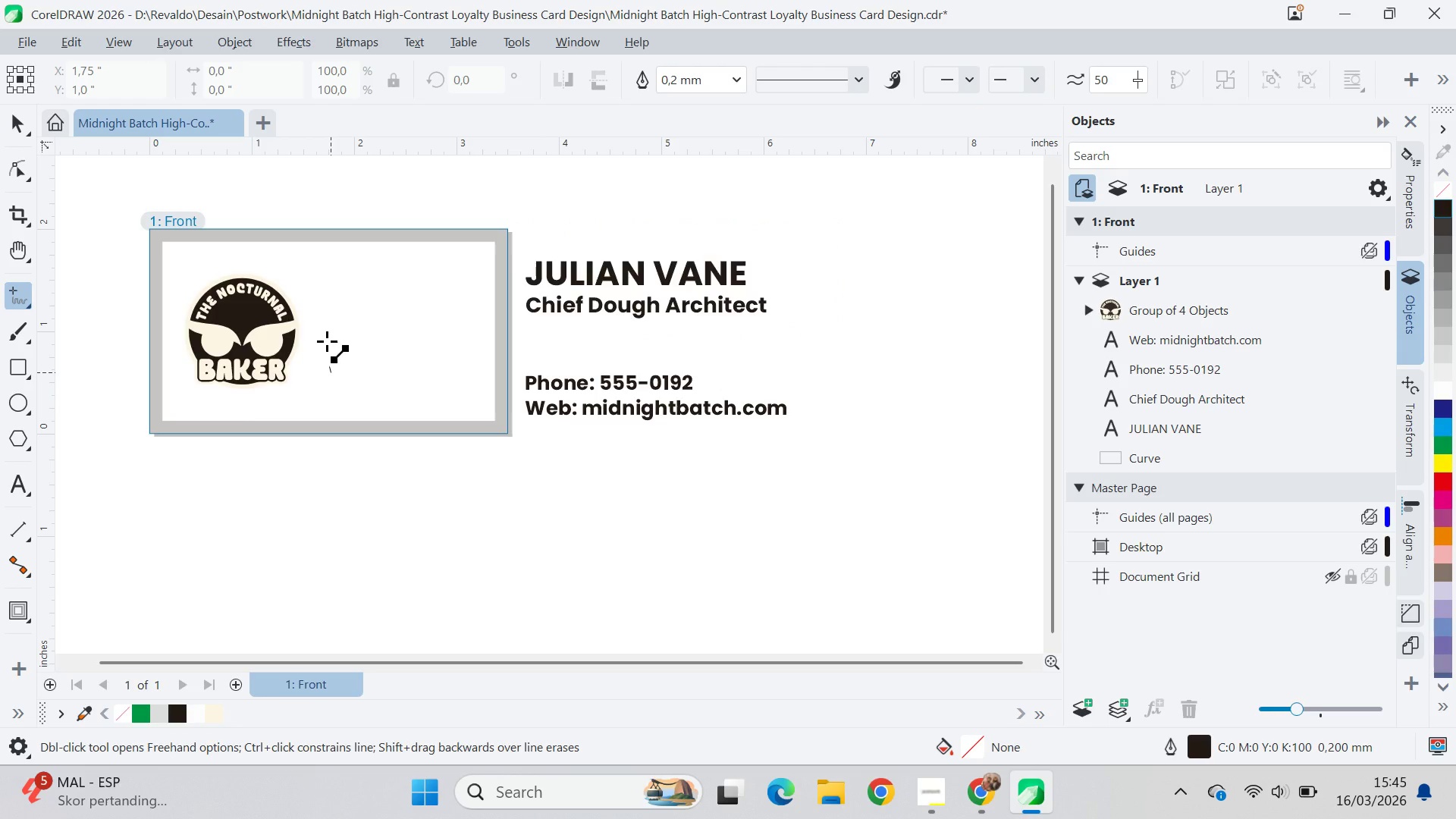 
hold_key(key=ControlLeft, duration=0.62)
left_click([333, 295])
 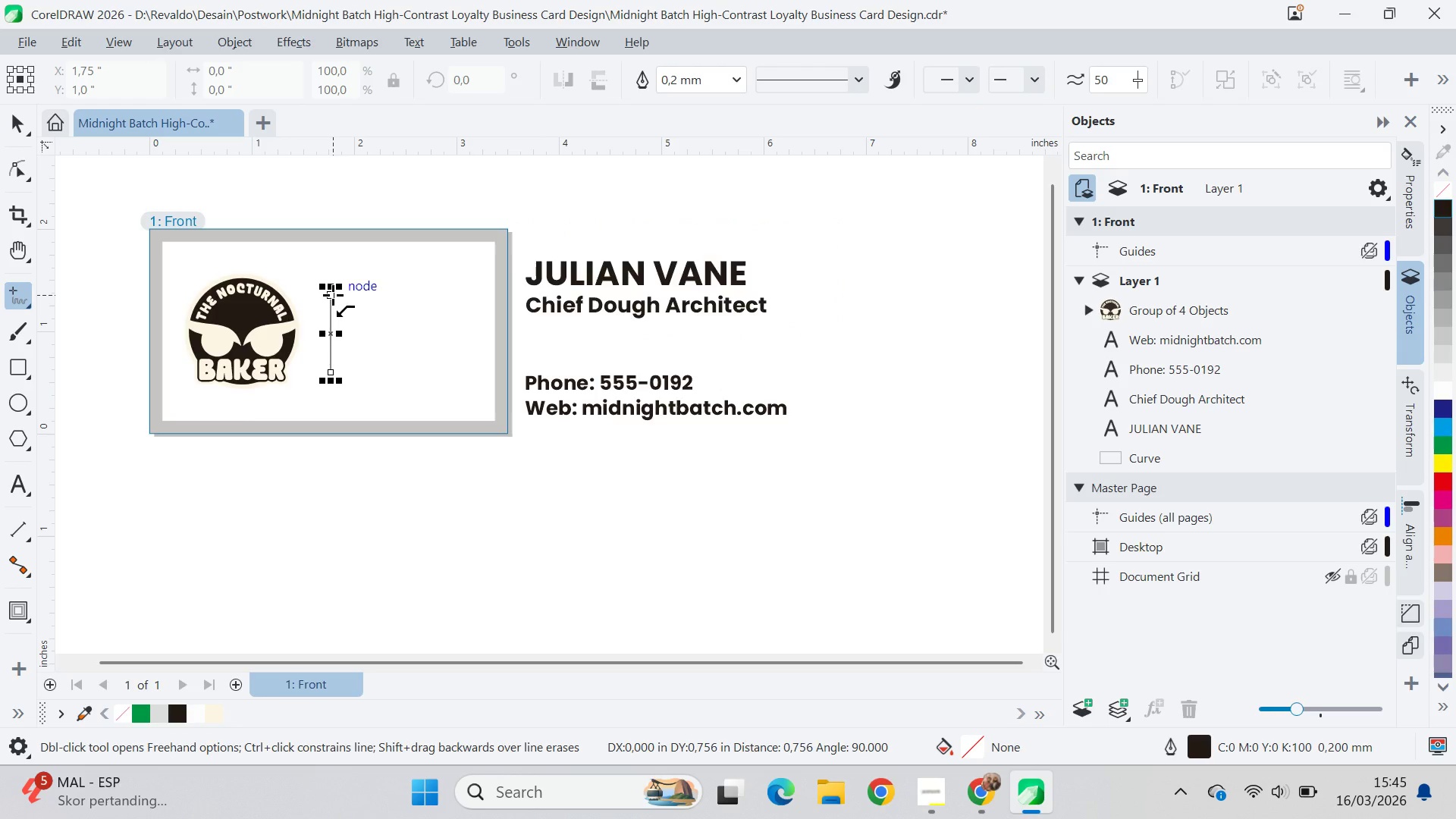 
type(vec)
 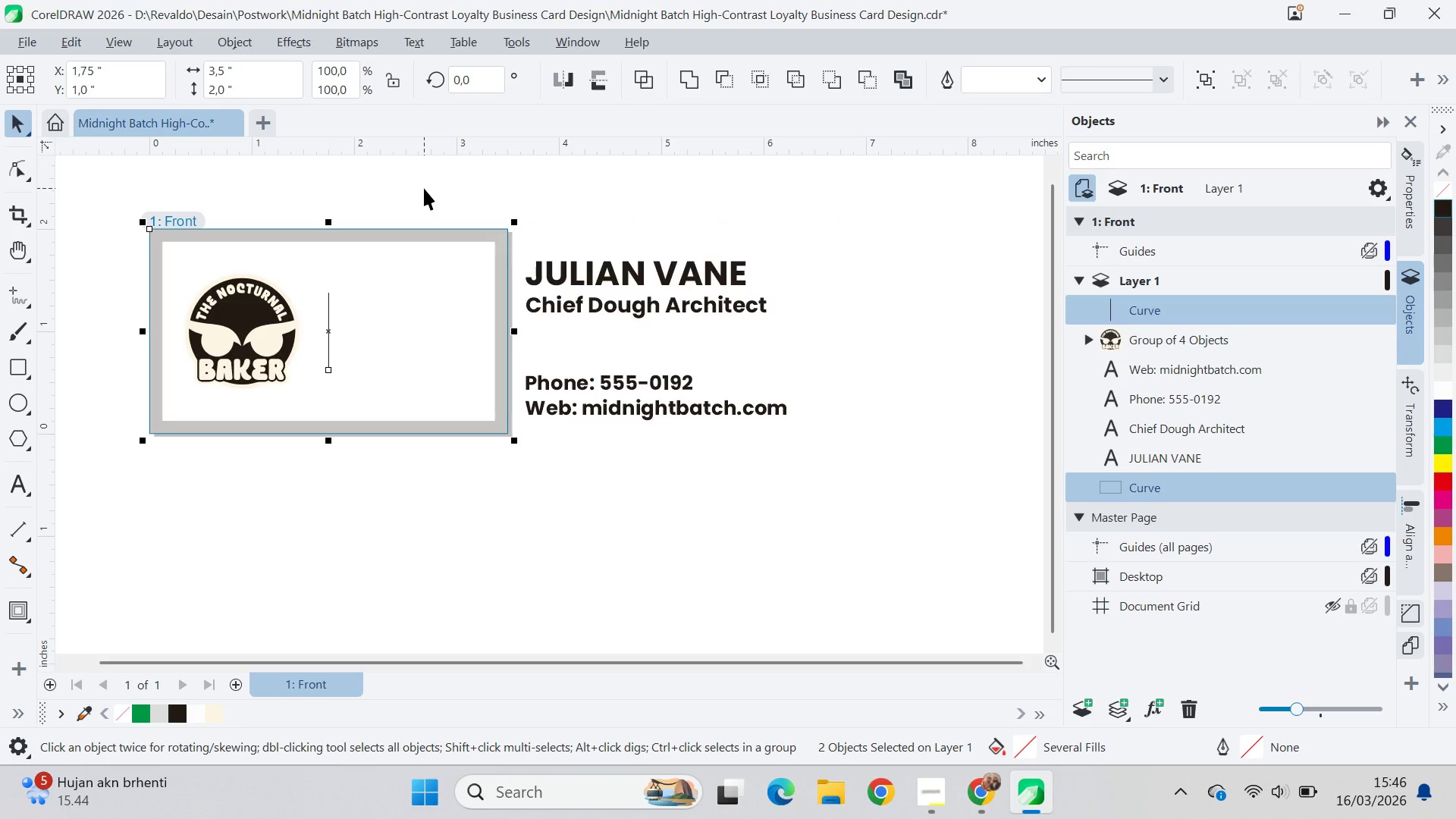 
left_click_drag(start_coordinate=[328, 234], to_coordinate=[426, 185])
 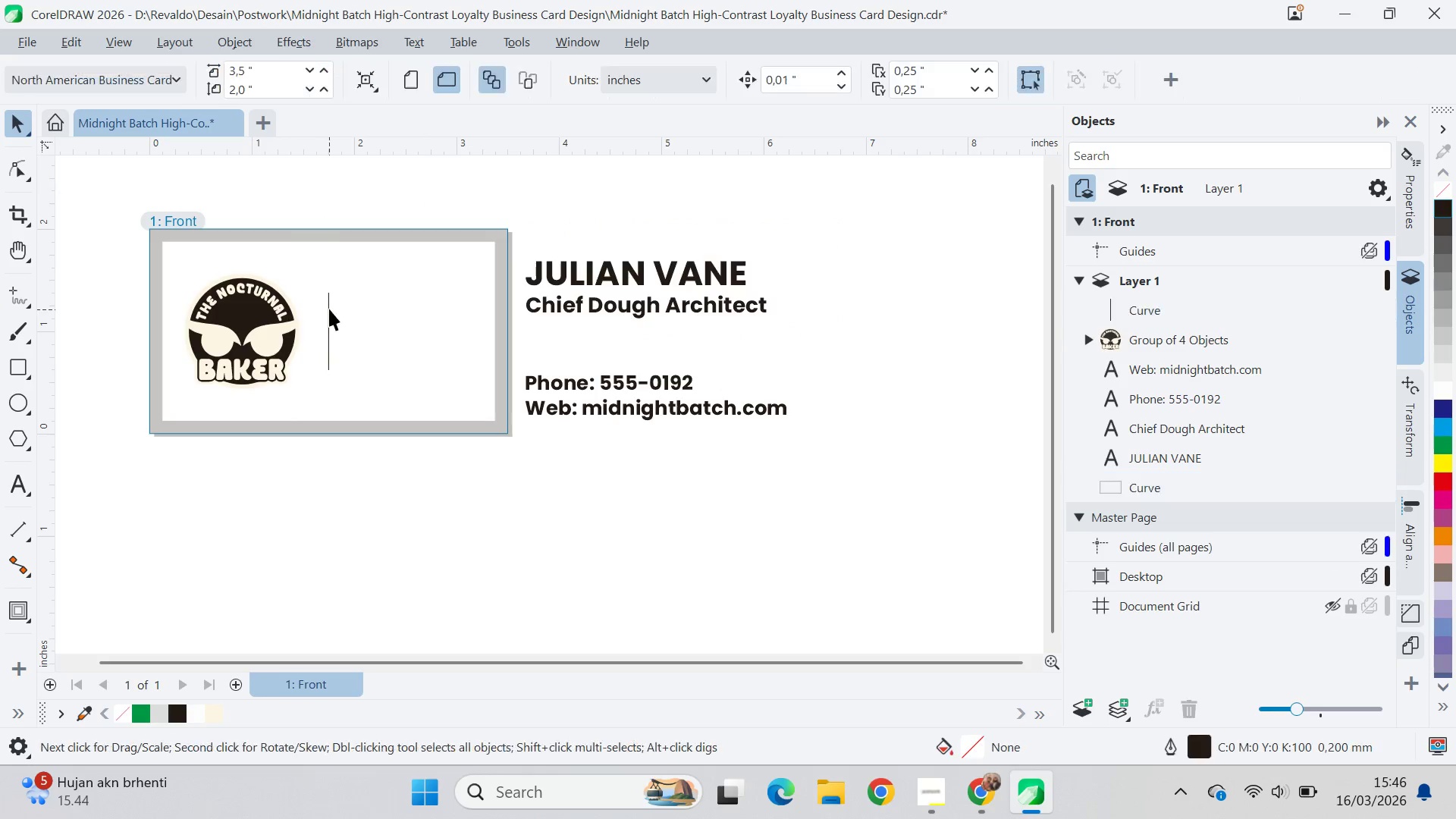 
left_click([426, 185])
 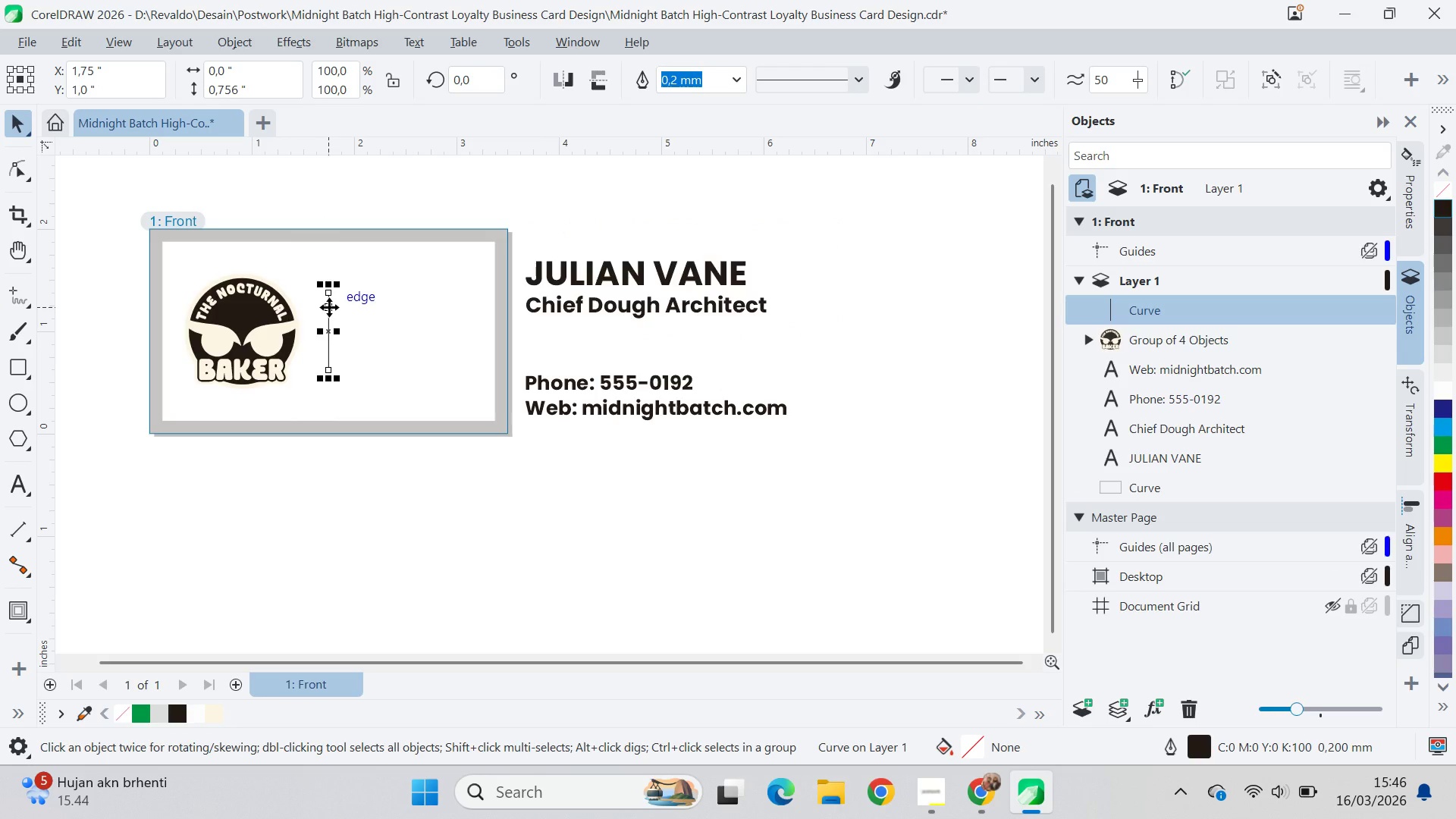 
left_click([730, 81])
 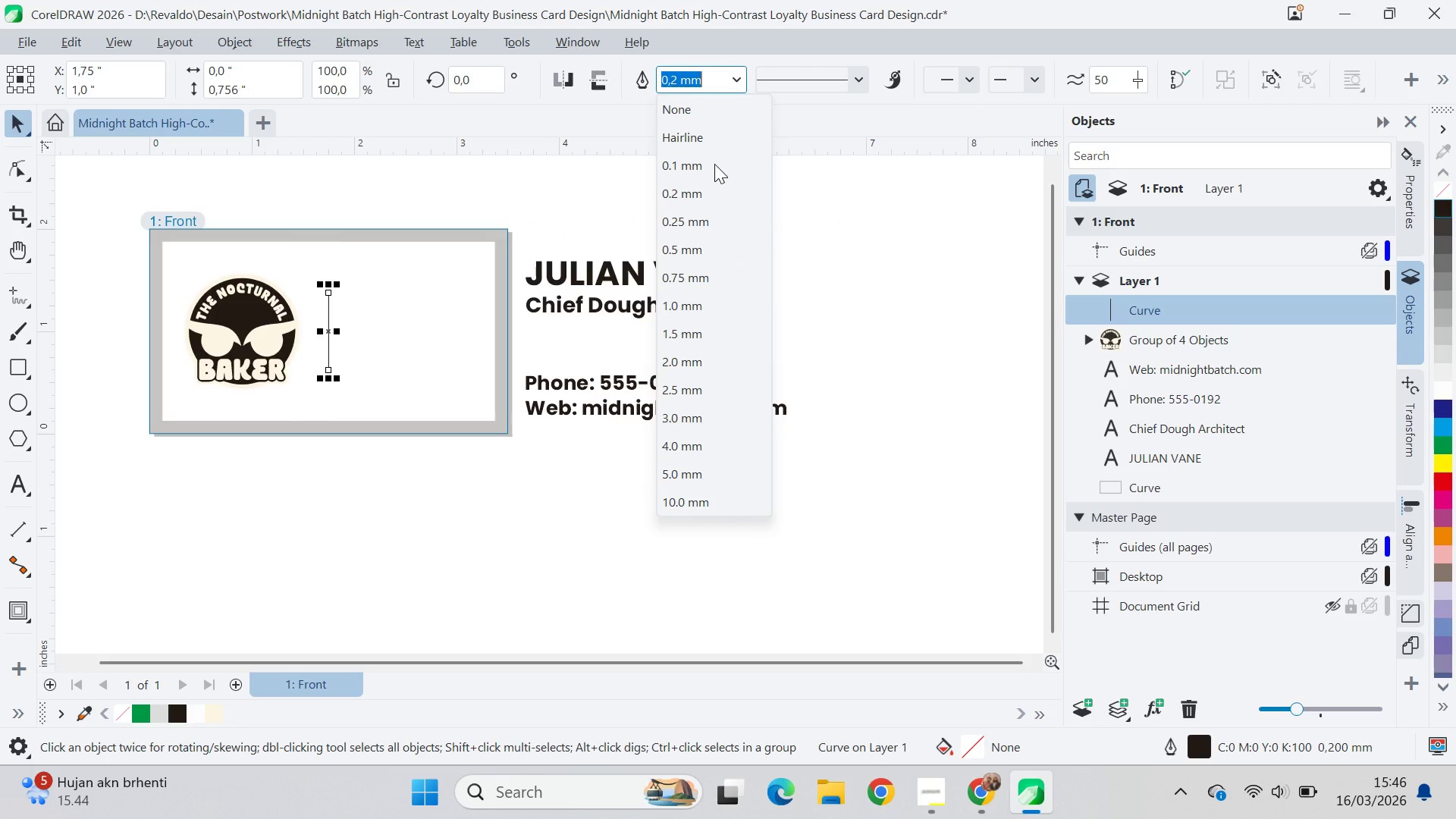 
left_click([692, 284])
 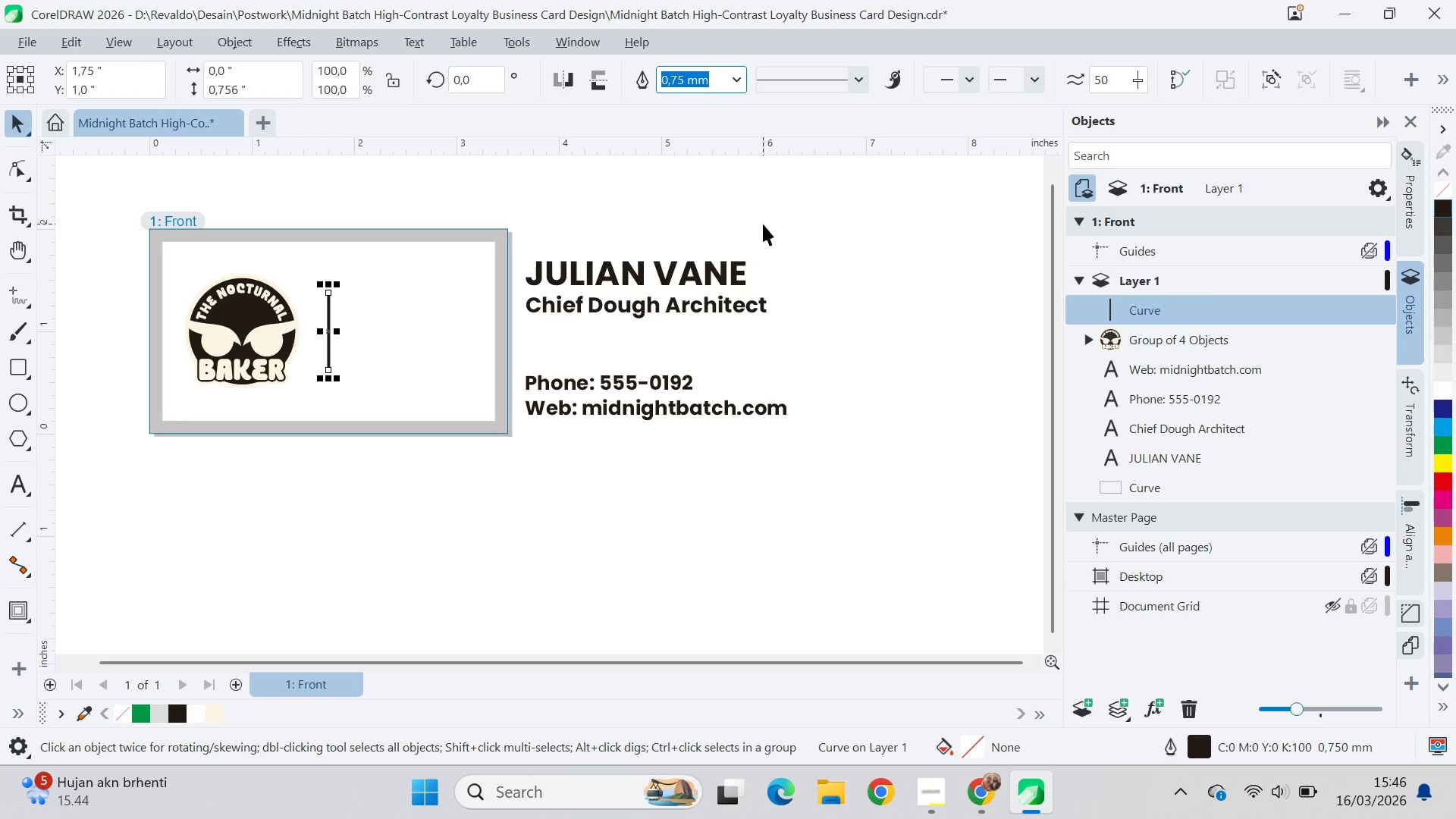 
key(F12)
 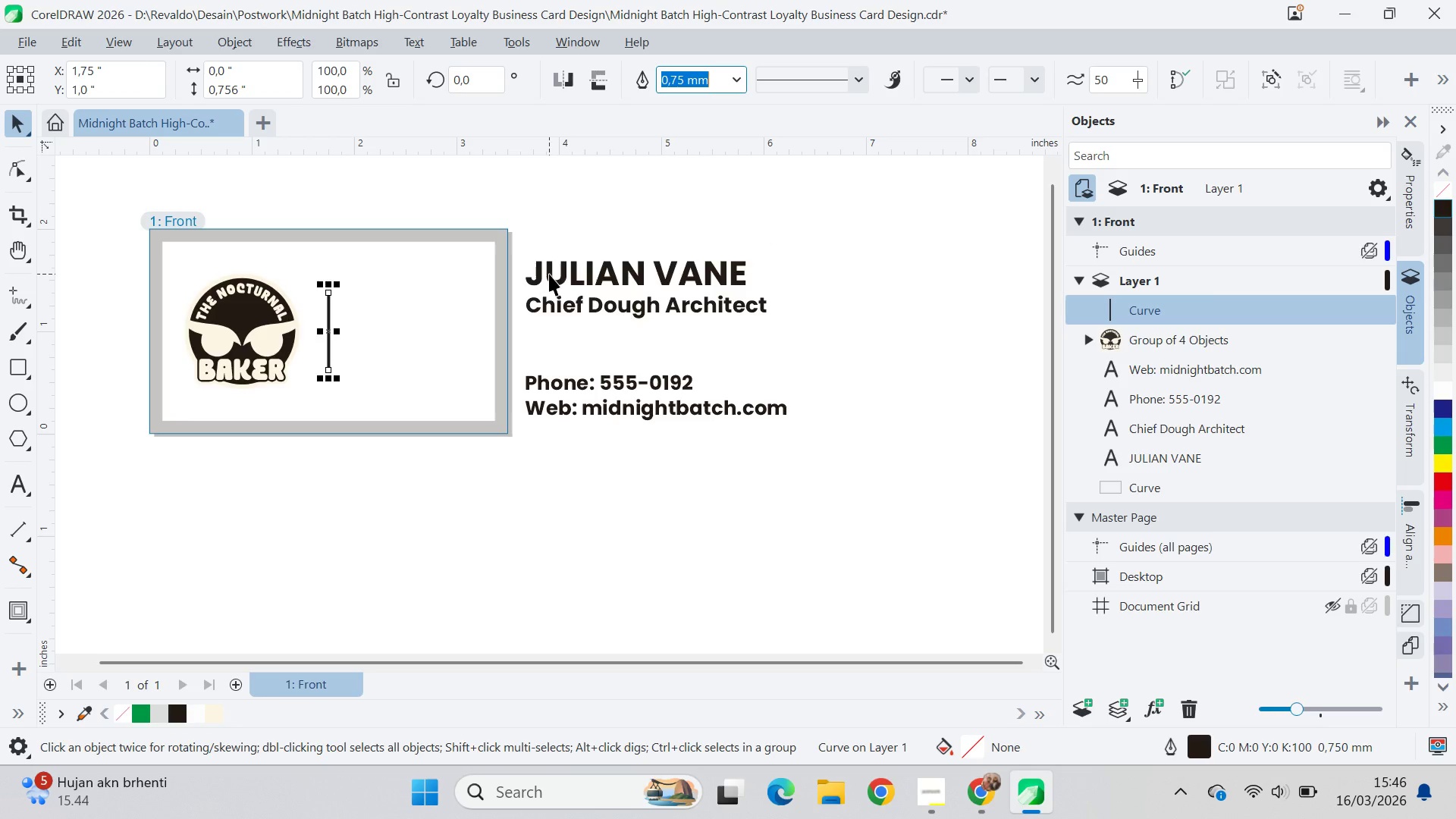 
type(qqv[F12])
 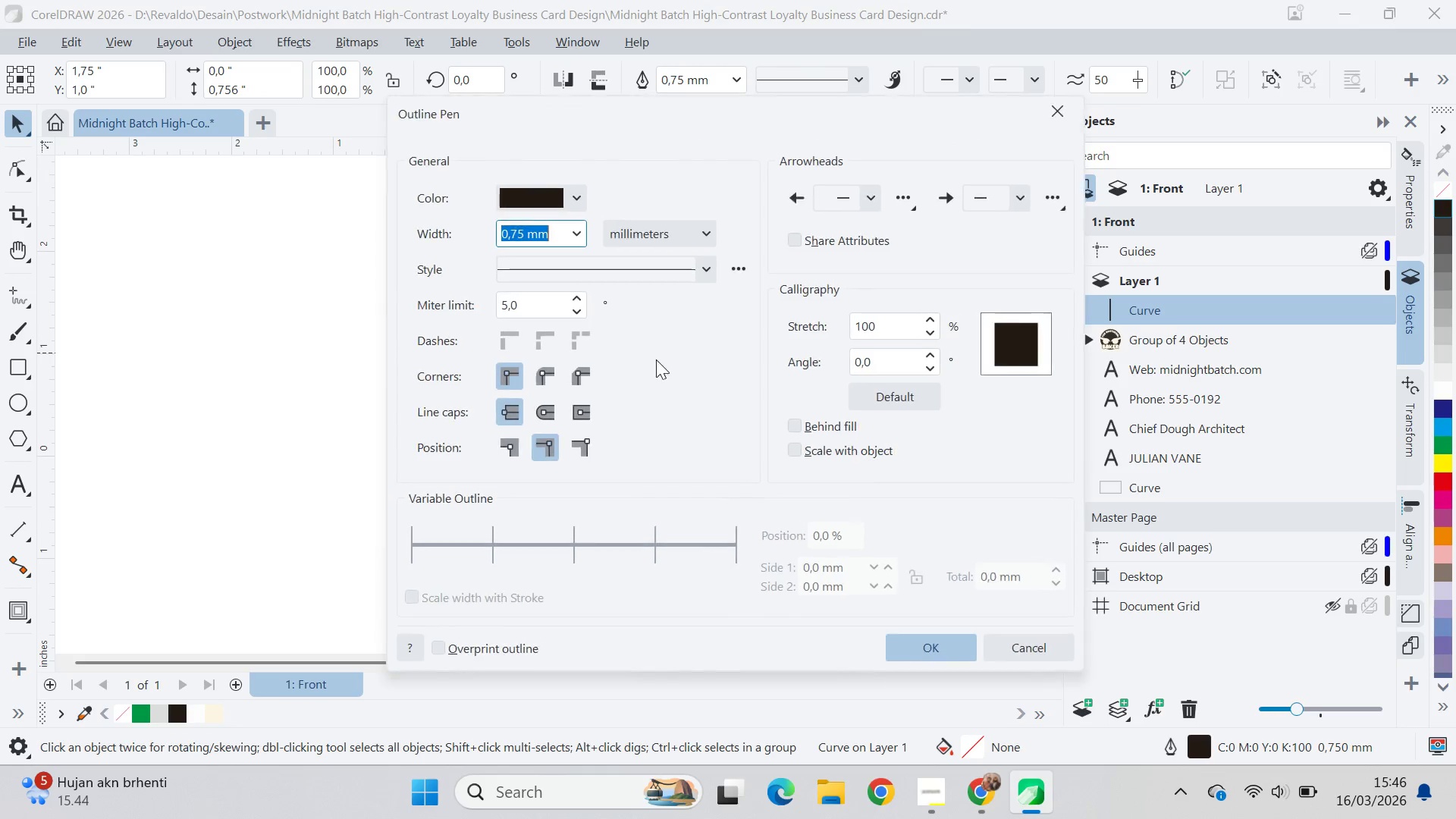 
left_click_drag(start_coordinate=[573, 221], to_coordinate=[623, 234])
 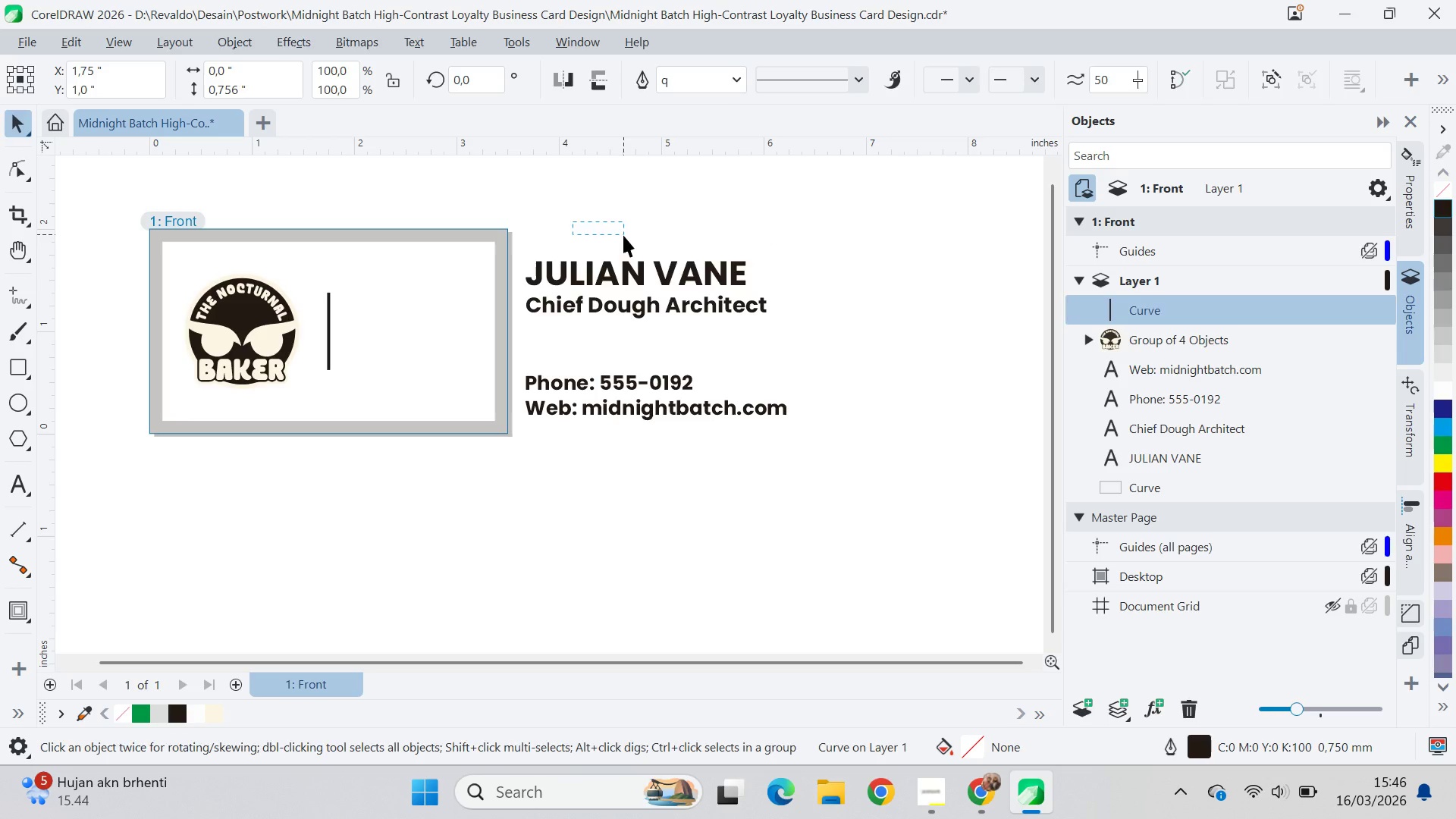 
left_click_drag(start_coordinate=[604, 224], to_coordinate=[890, 246])
 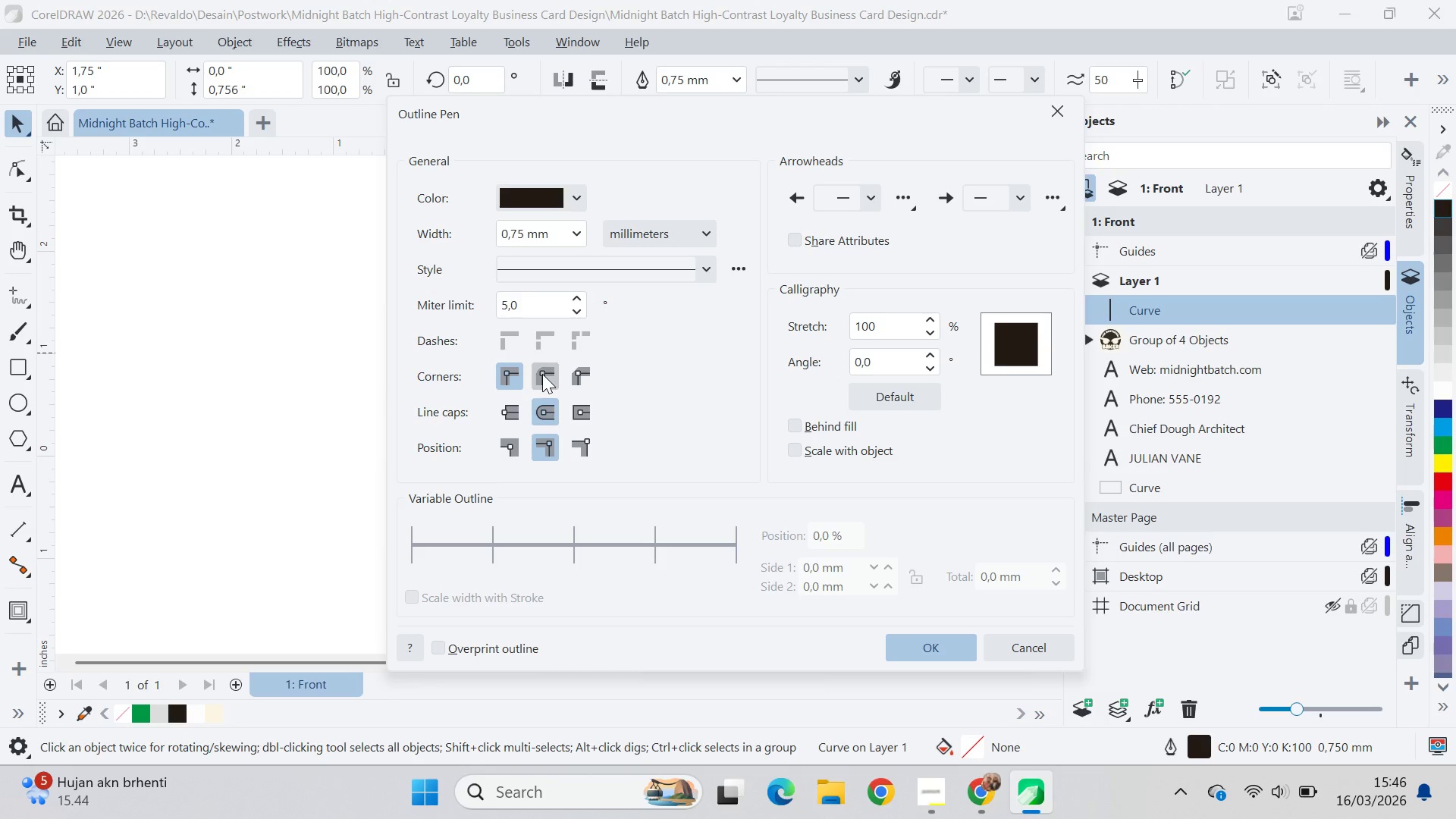 
left_click([585, 240])
 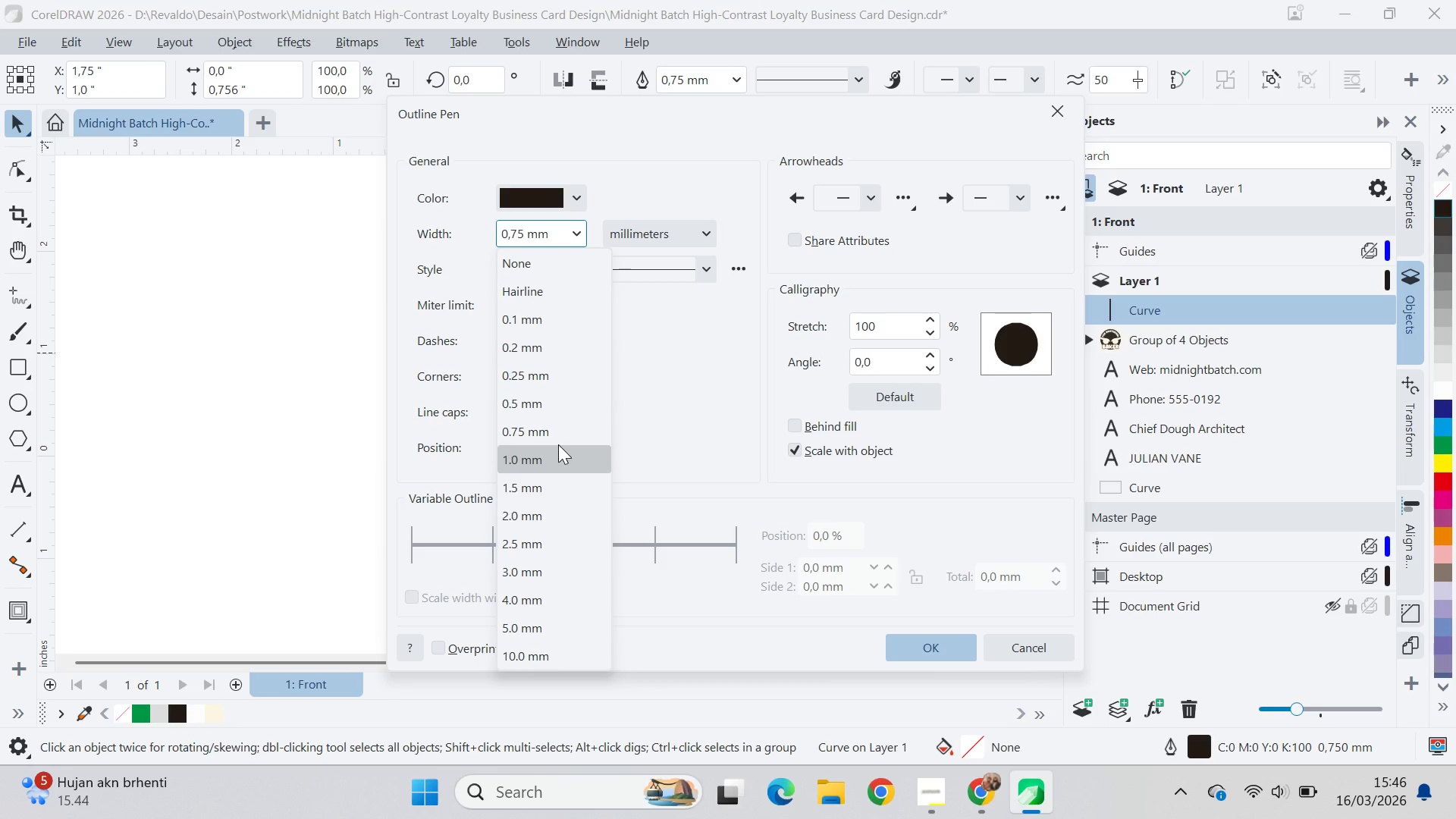 
left_click_drag(start_coordinate=[905, 641], to_coordinate=[909, 645])
 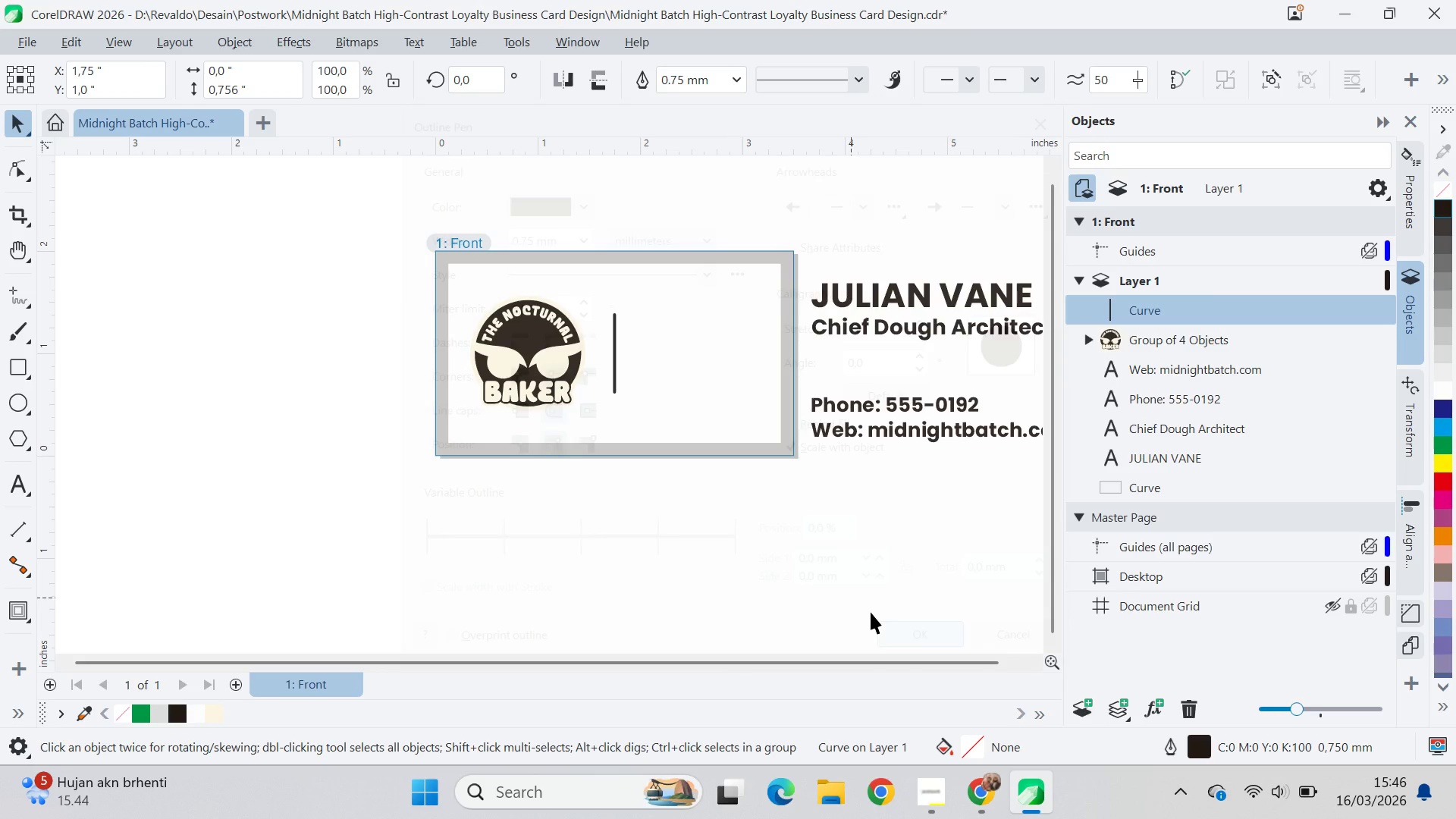 
left_click([804, 566])
 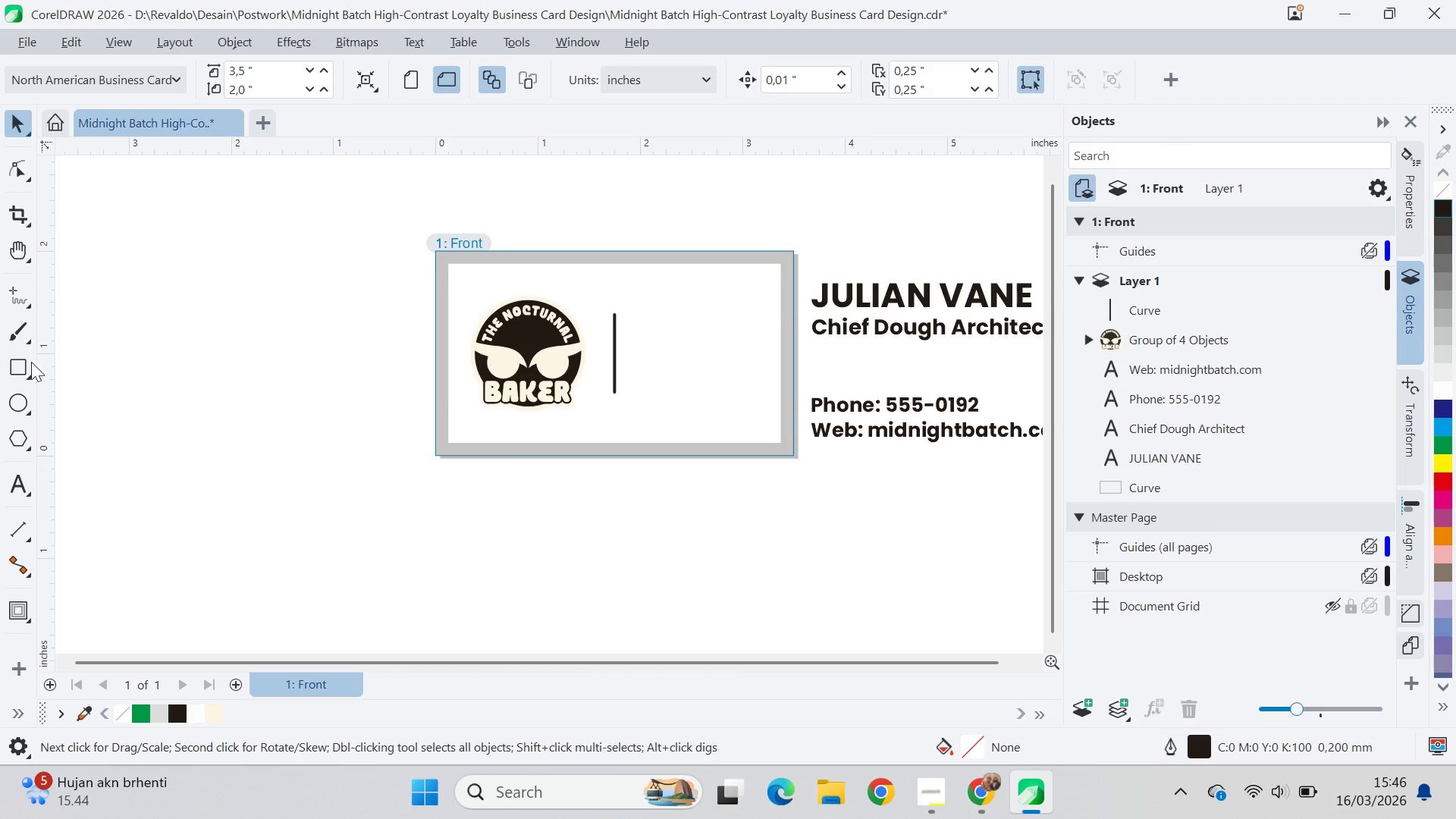 
double_click([29, 359])
 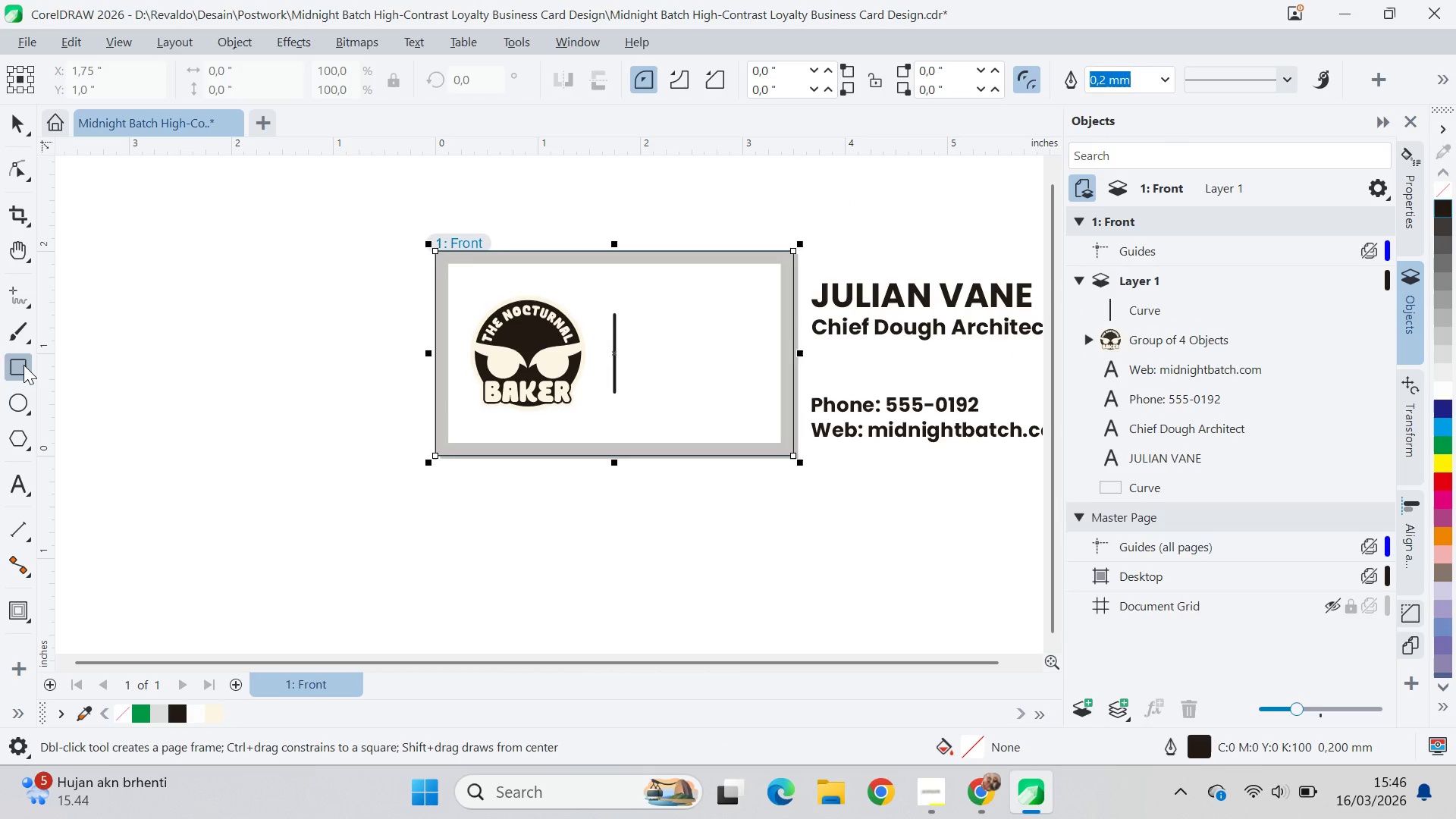 
key(V)
 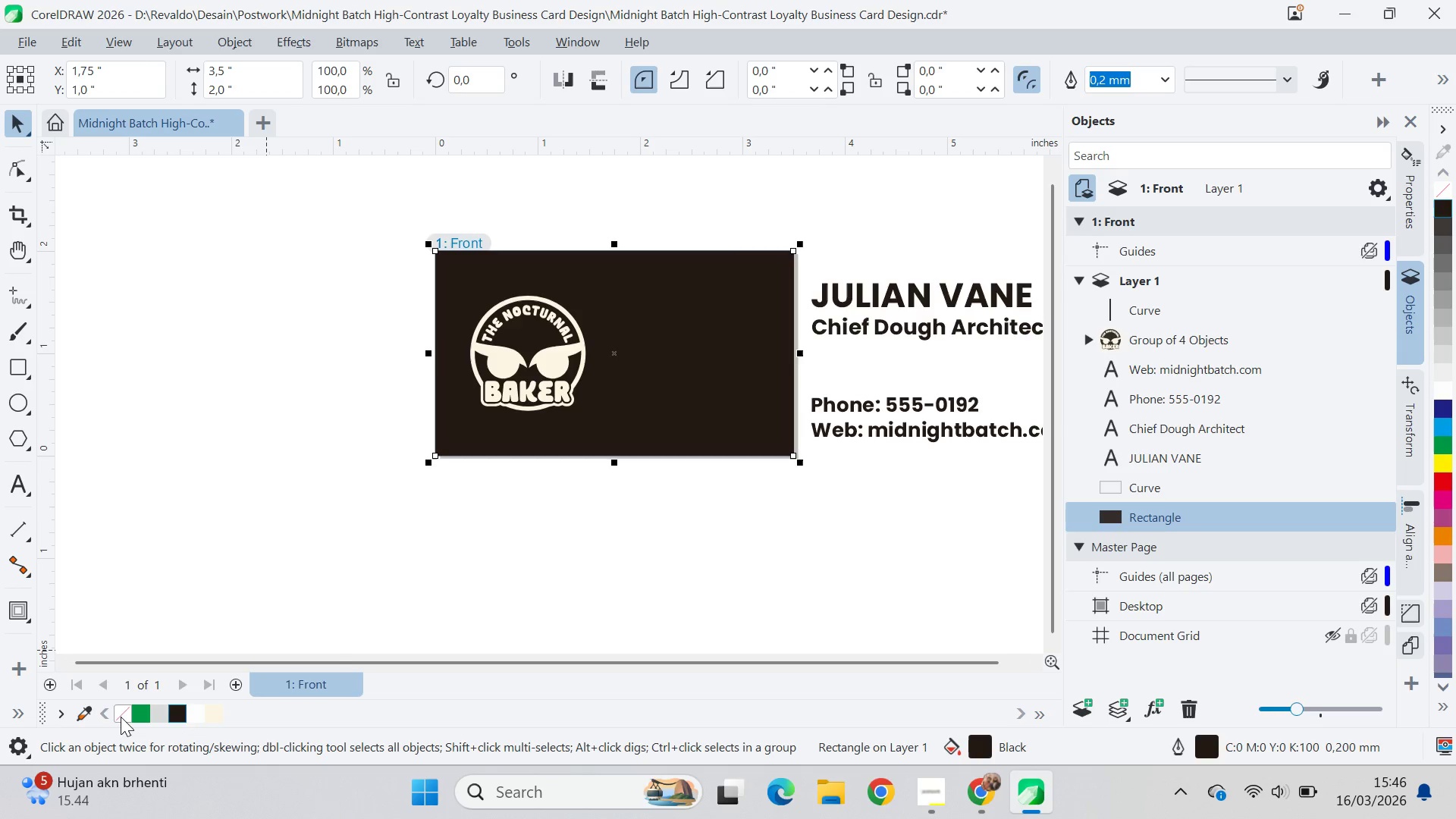 
left_click([833, 482])
 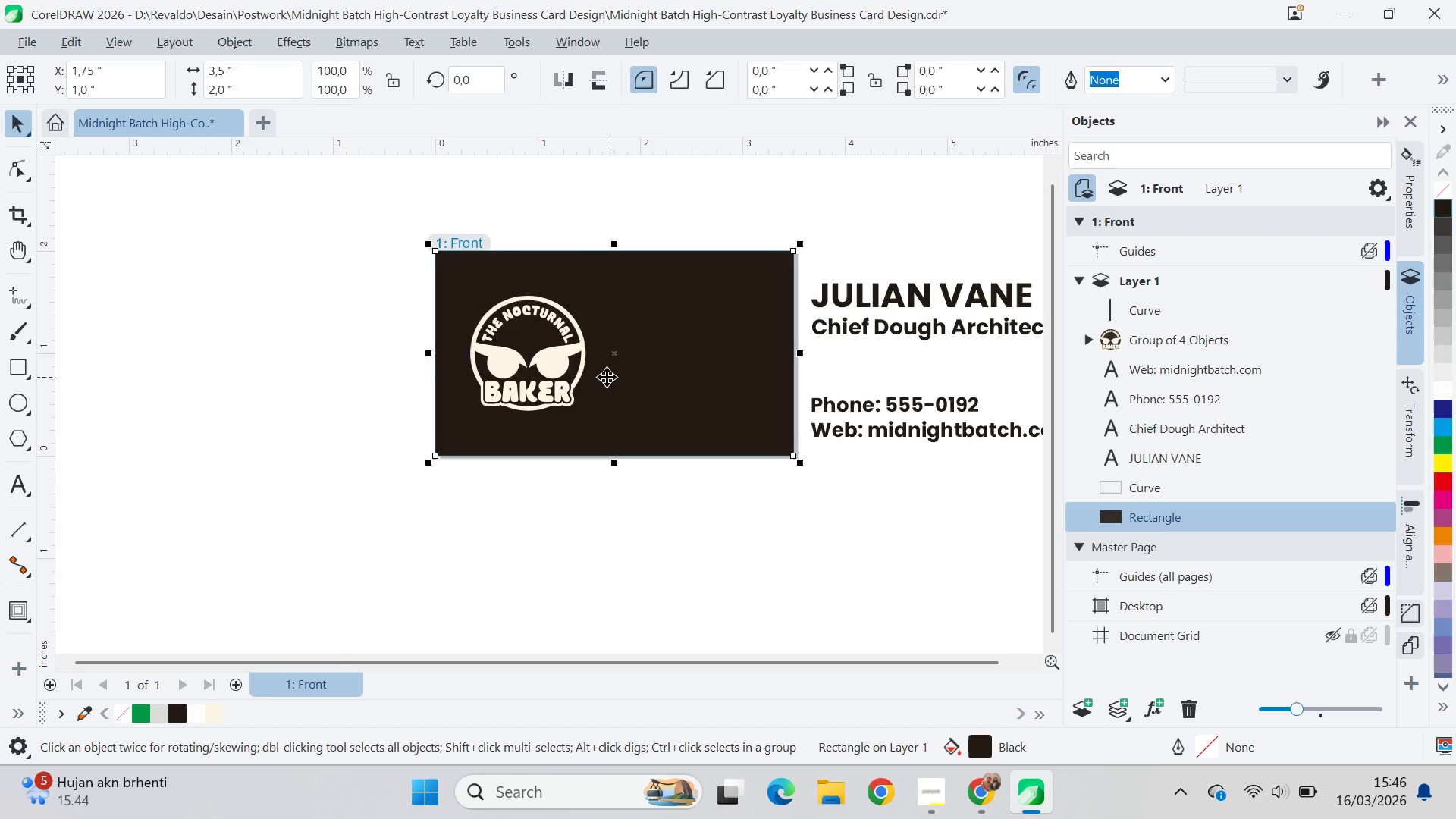 
double_click([613, 372])
 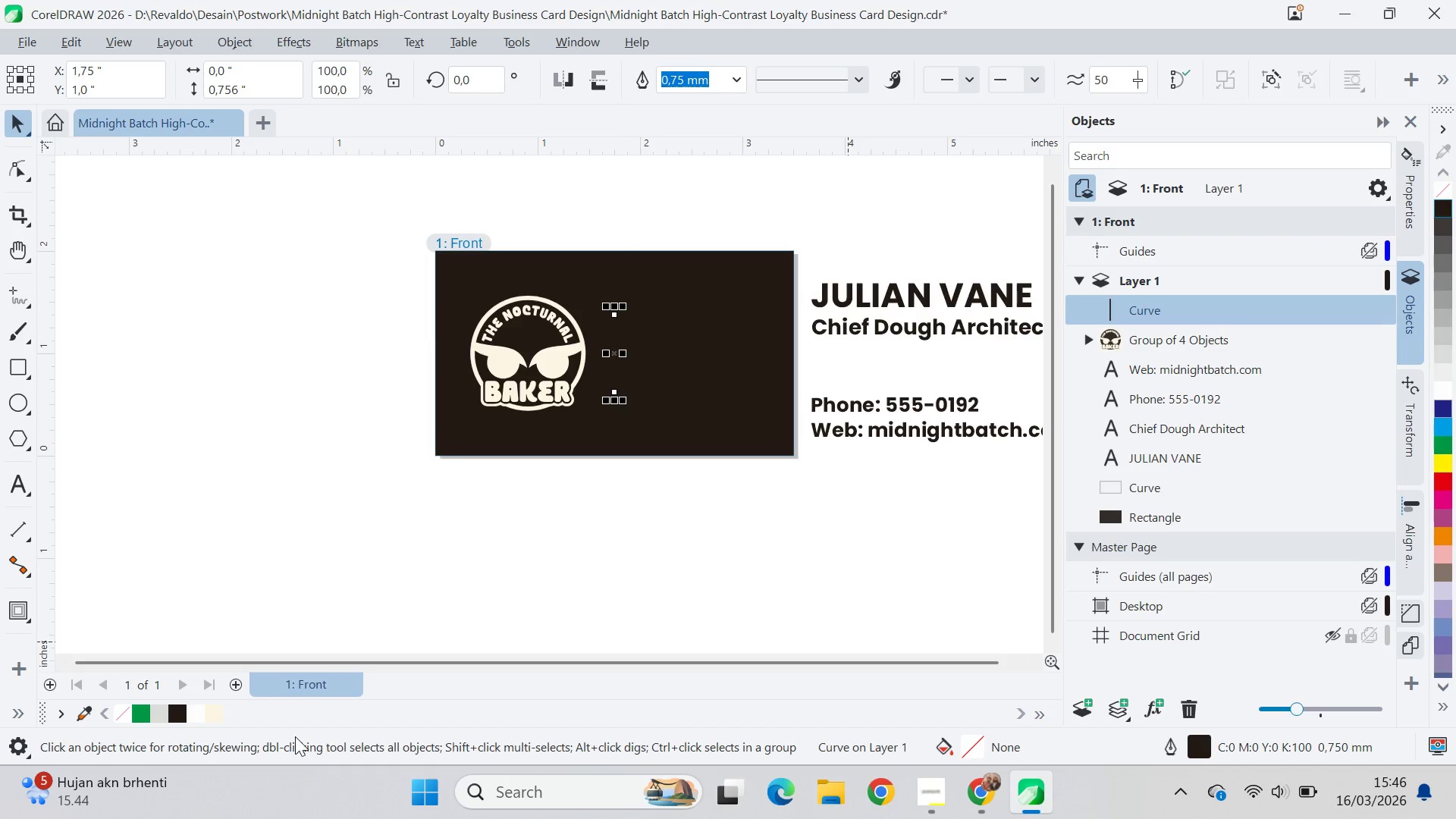 
right_click([212, 714])
 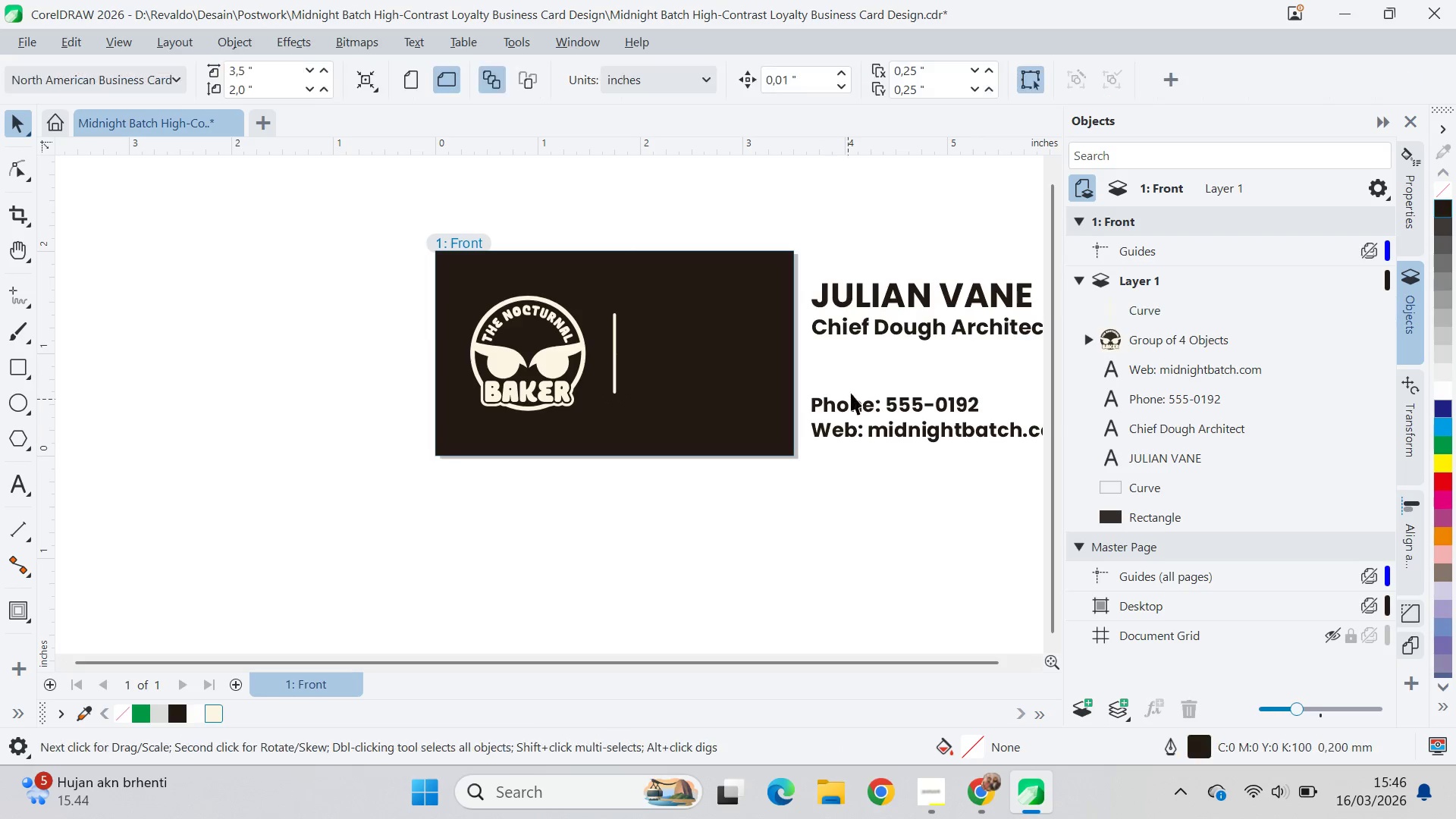 
type(qv)
key(Tab)
 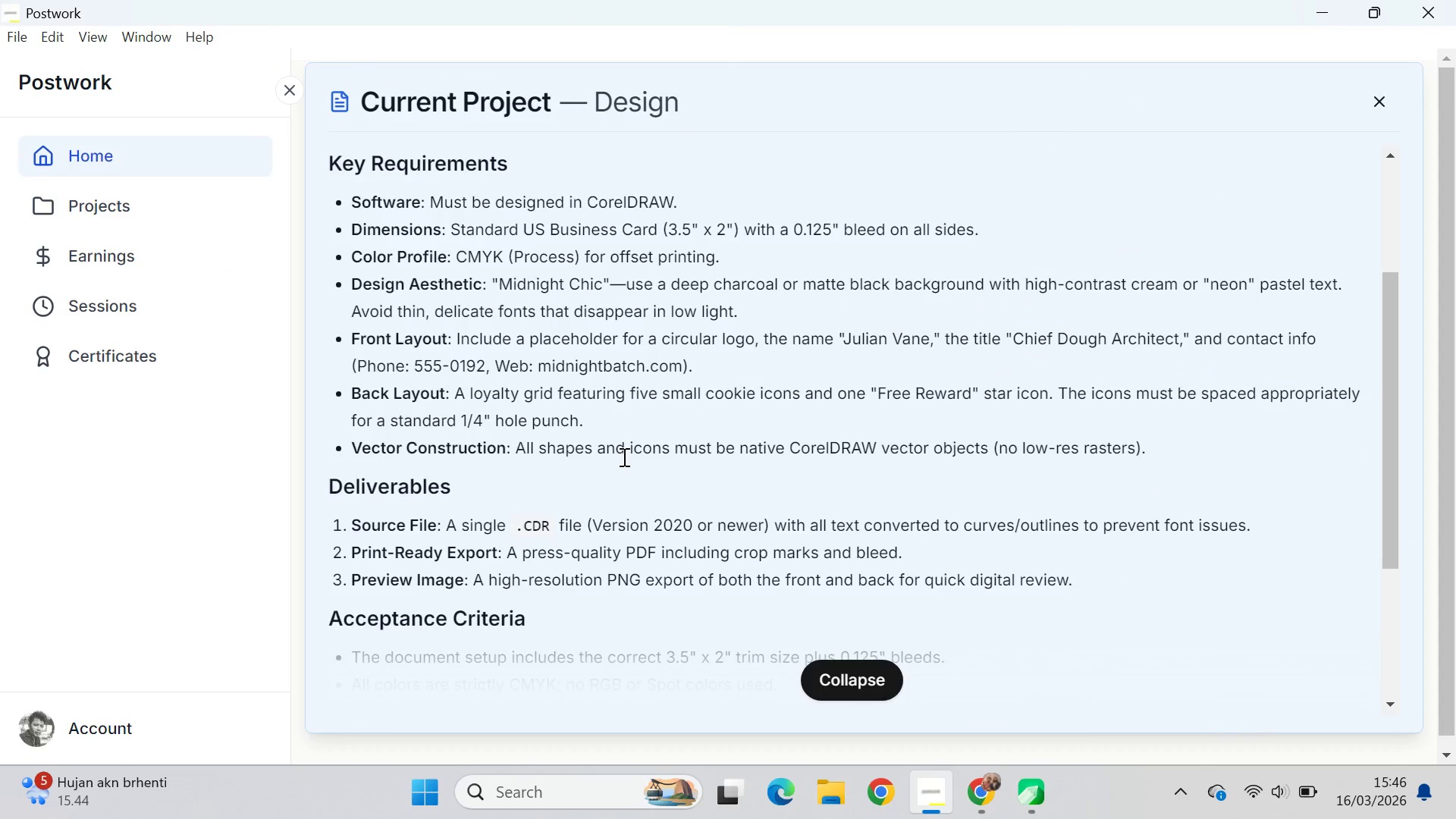 
left_click_drag(start_coordinate=[960, 375], to_coordinate=[764, 403])
 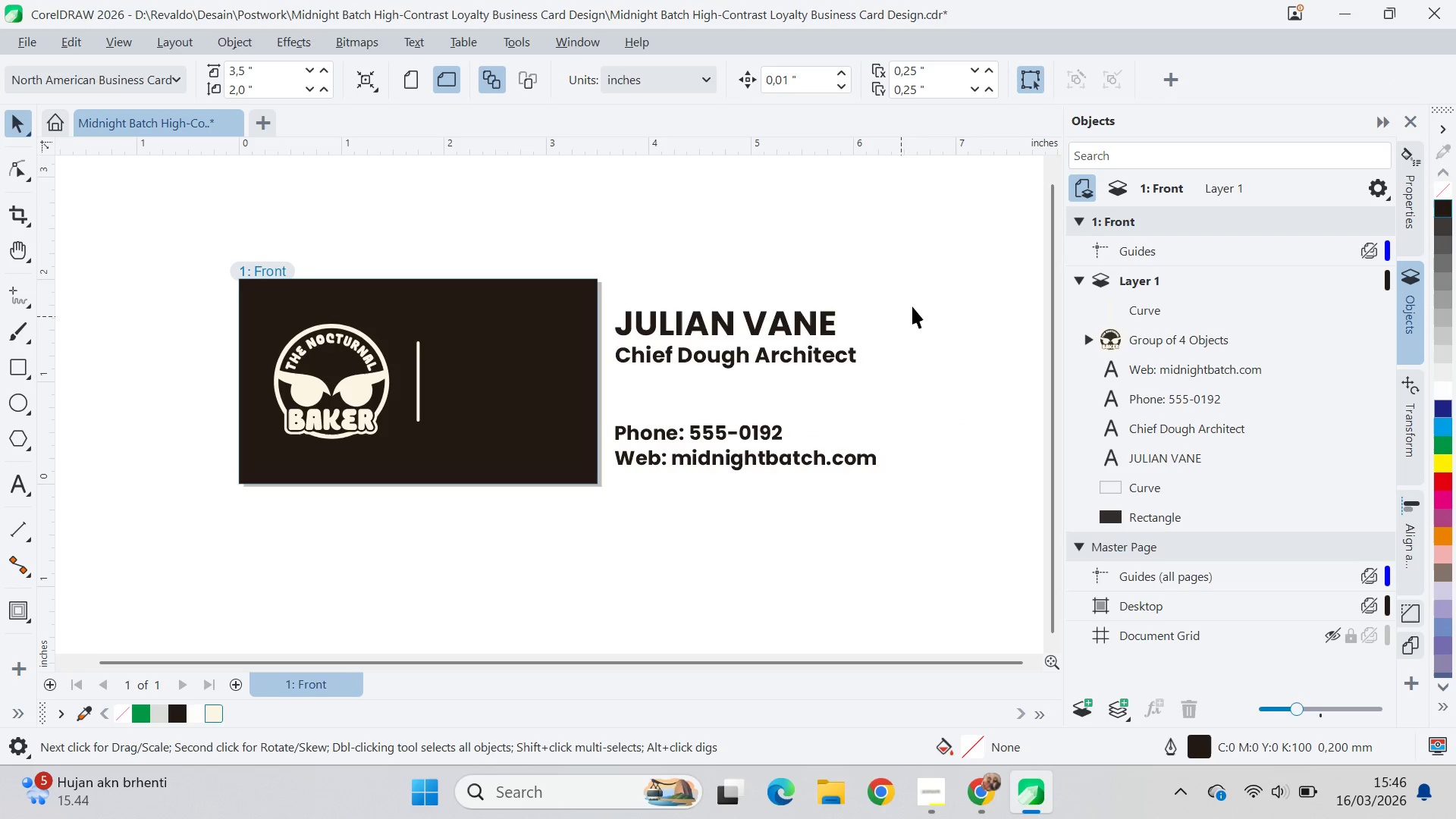 
left_click_drag(start_coordinate=[944, 246], to_coordinate=[596, 522])
 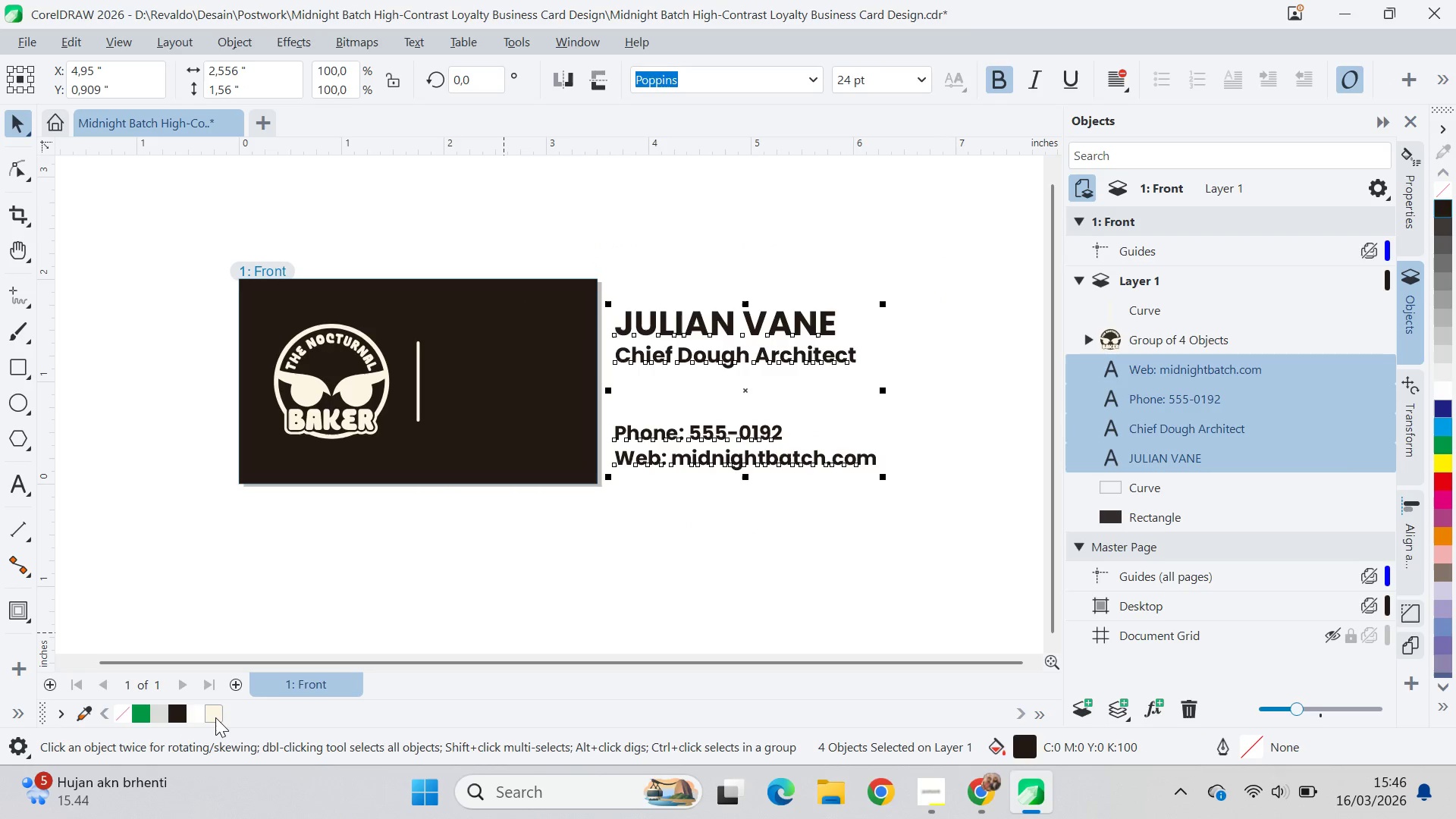 
hold_key(key=AltLeft, duration=0.34)